 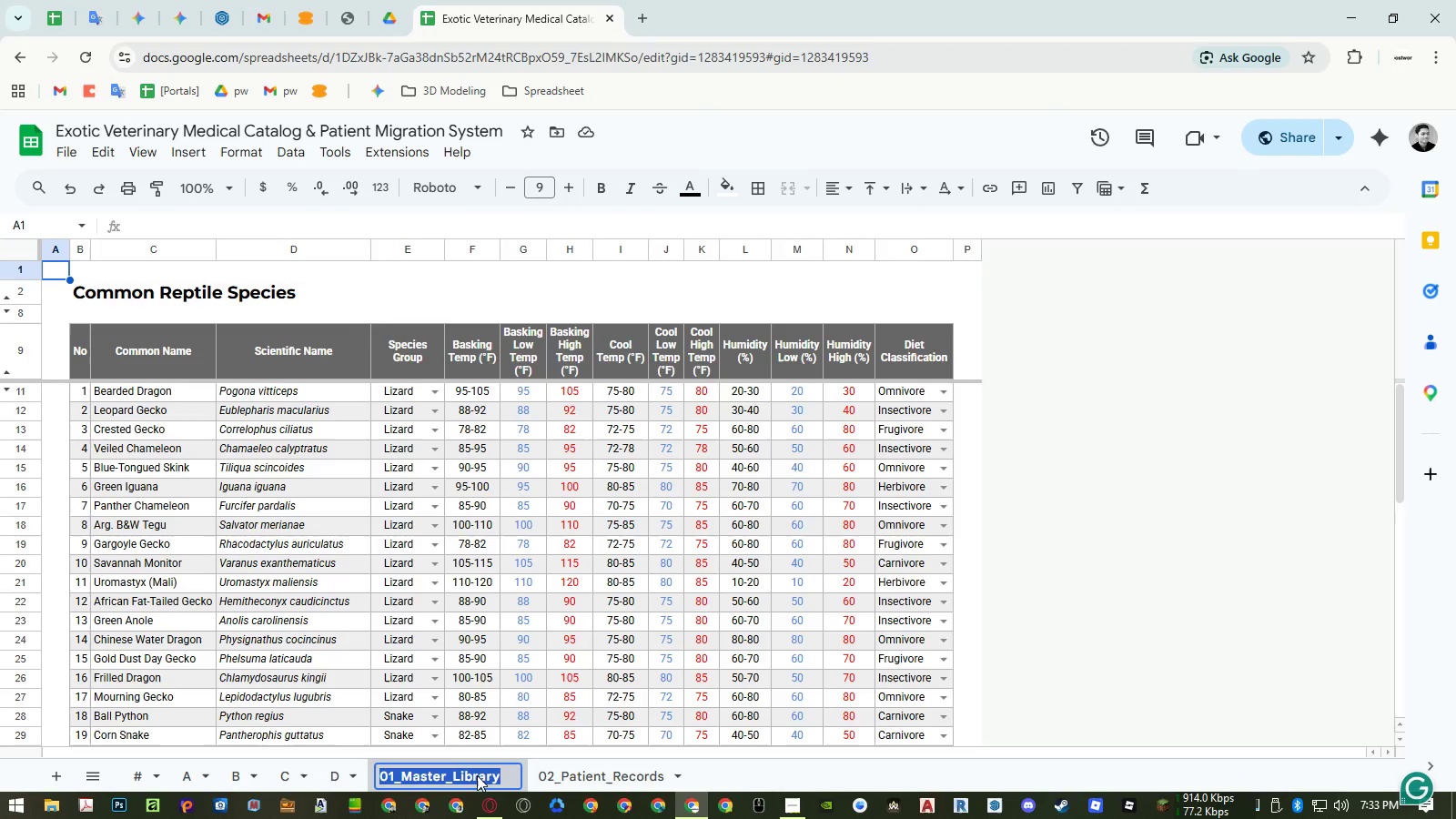 
left_click([595, 773])
 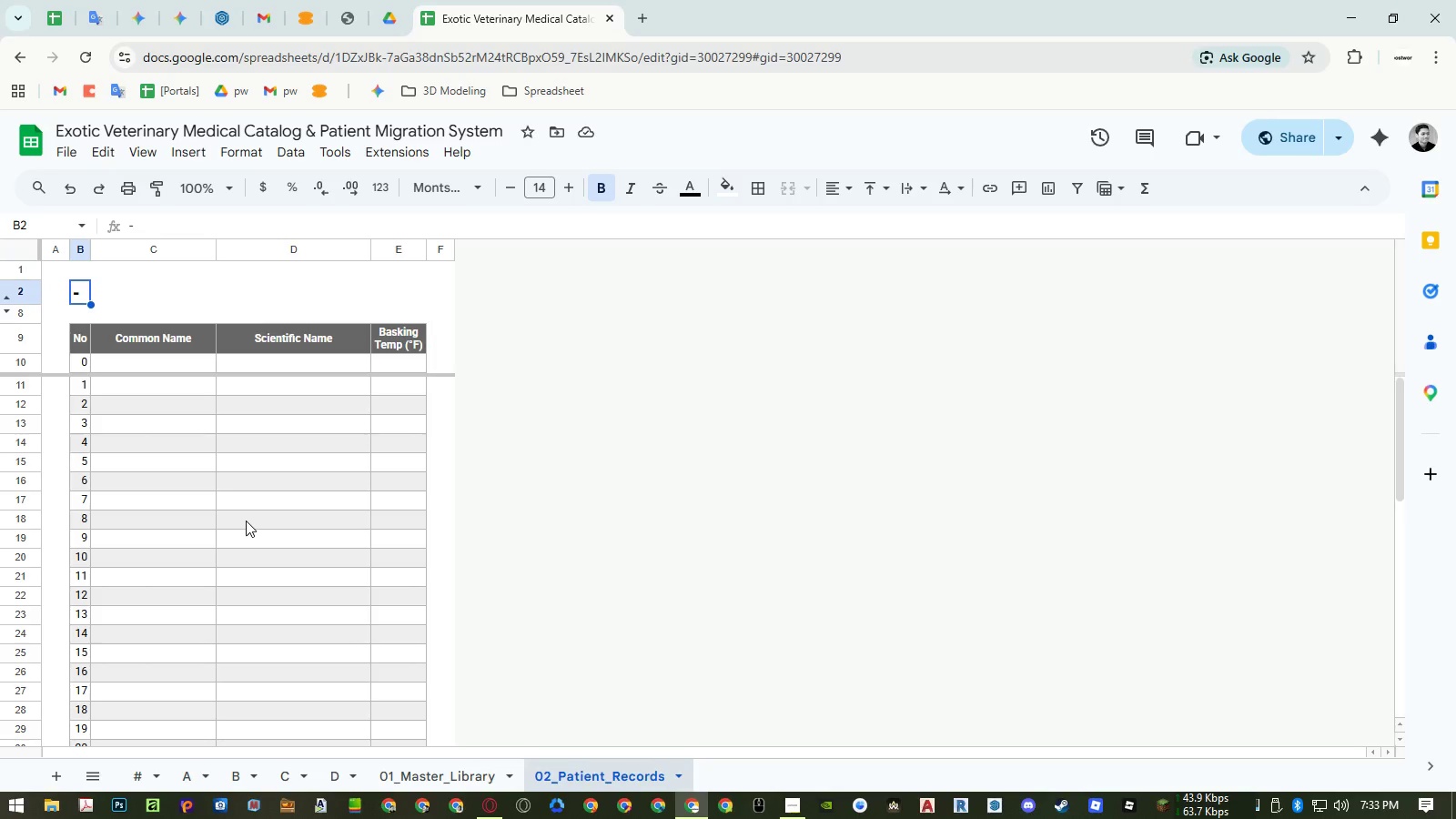 
wait(28.77)
 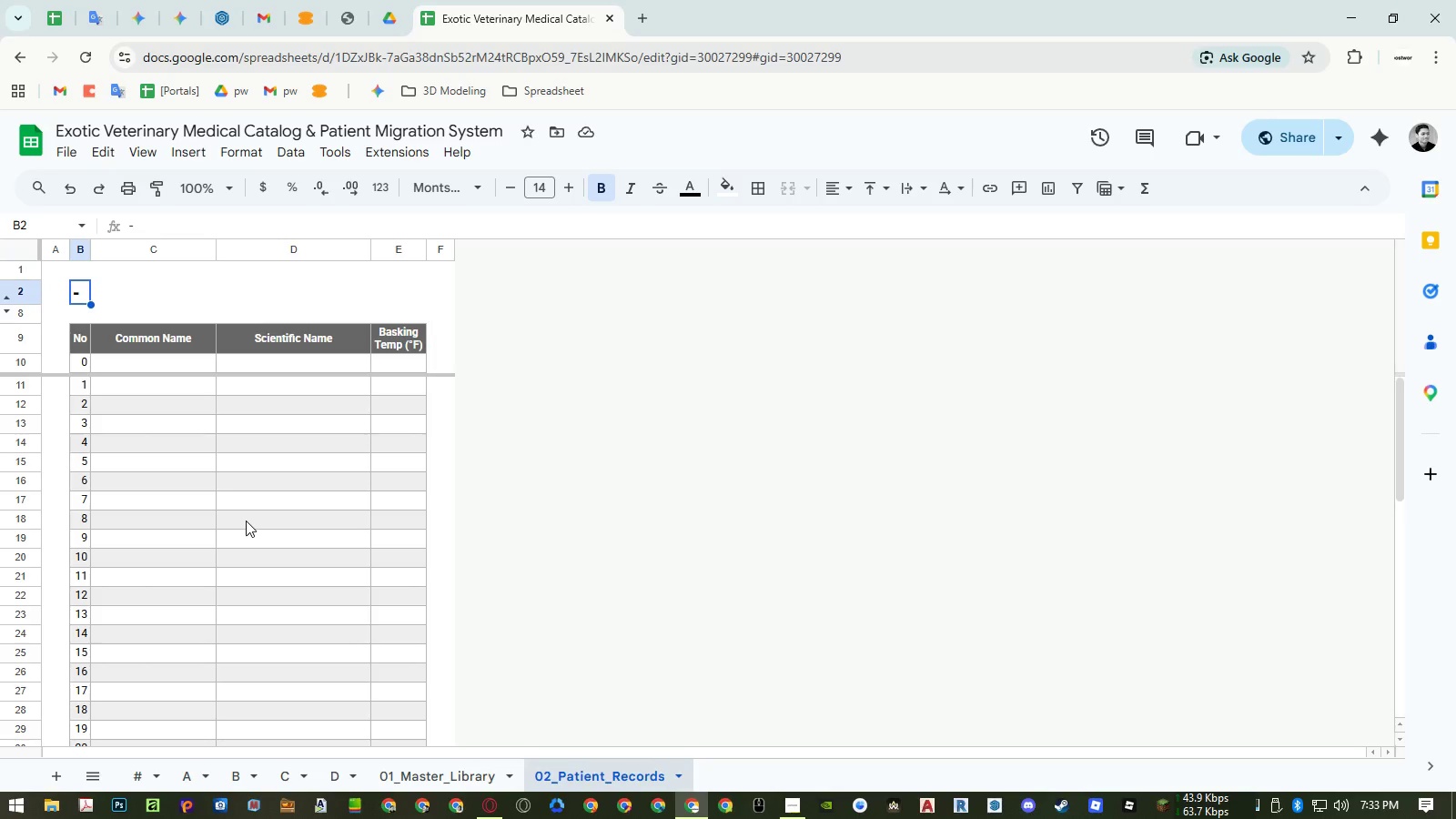 
left_click([83, 335])
 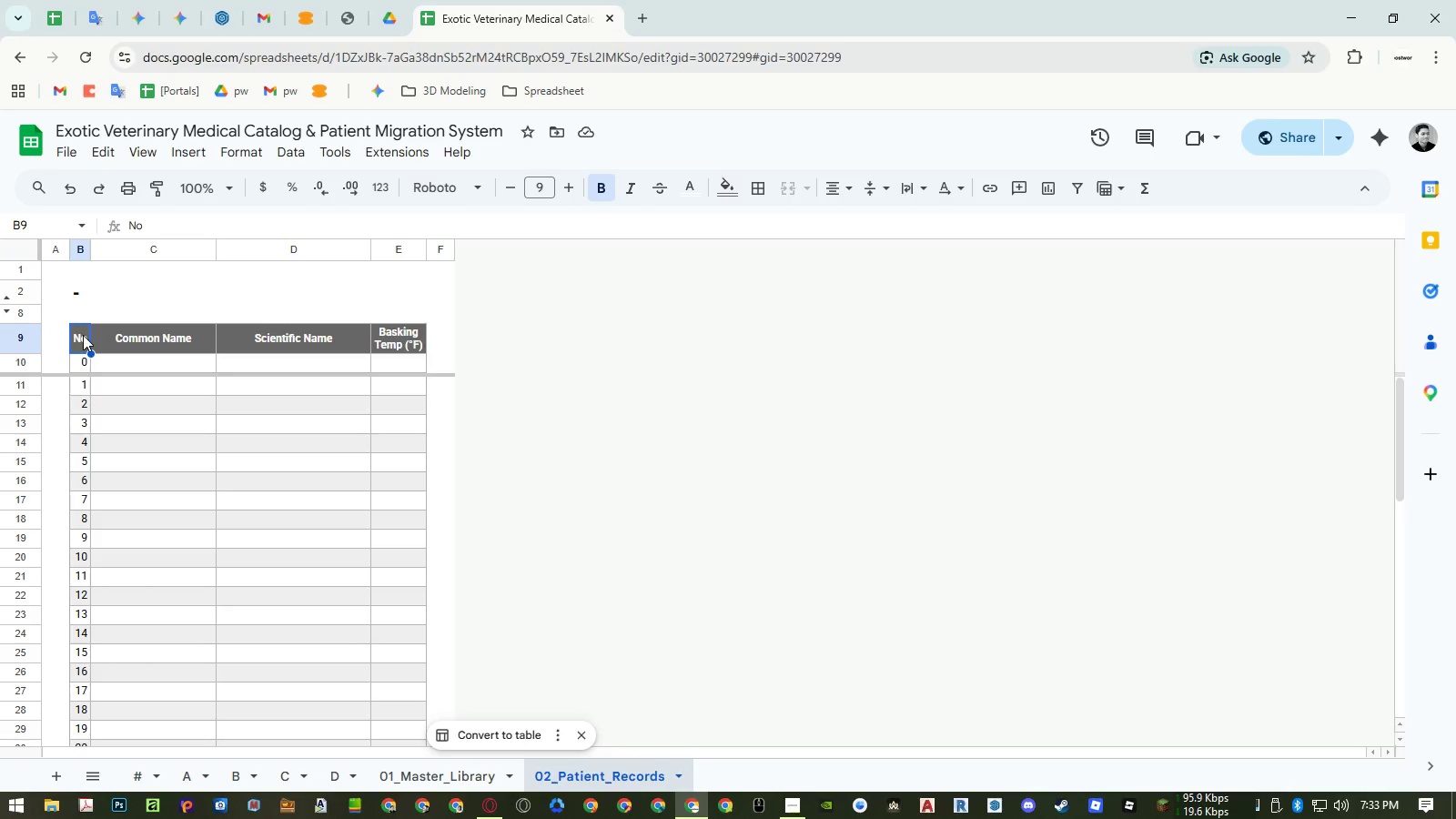 
type(ID)
 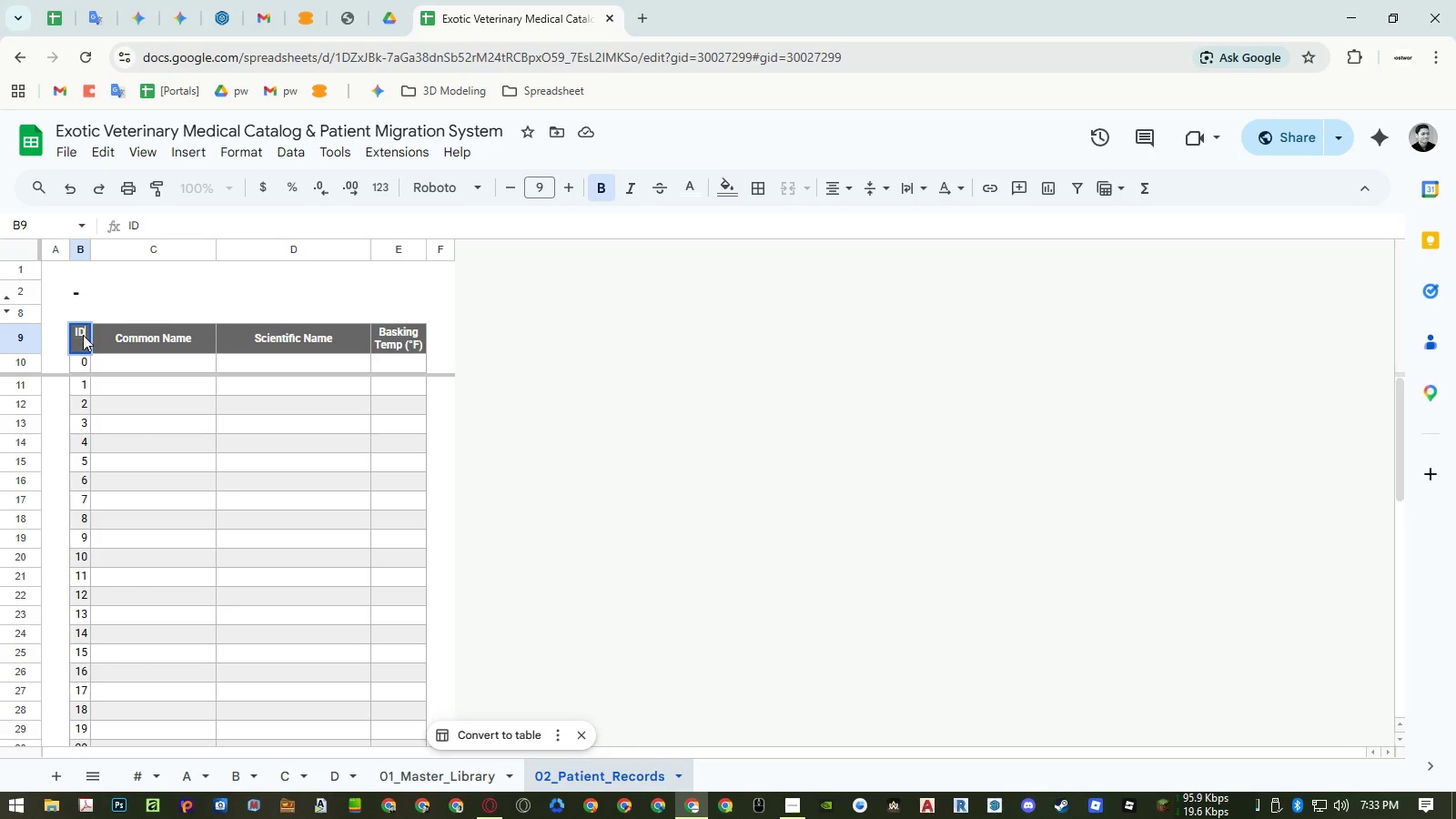 
key(Enter)
 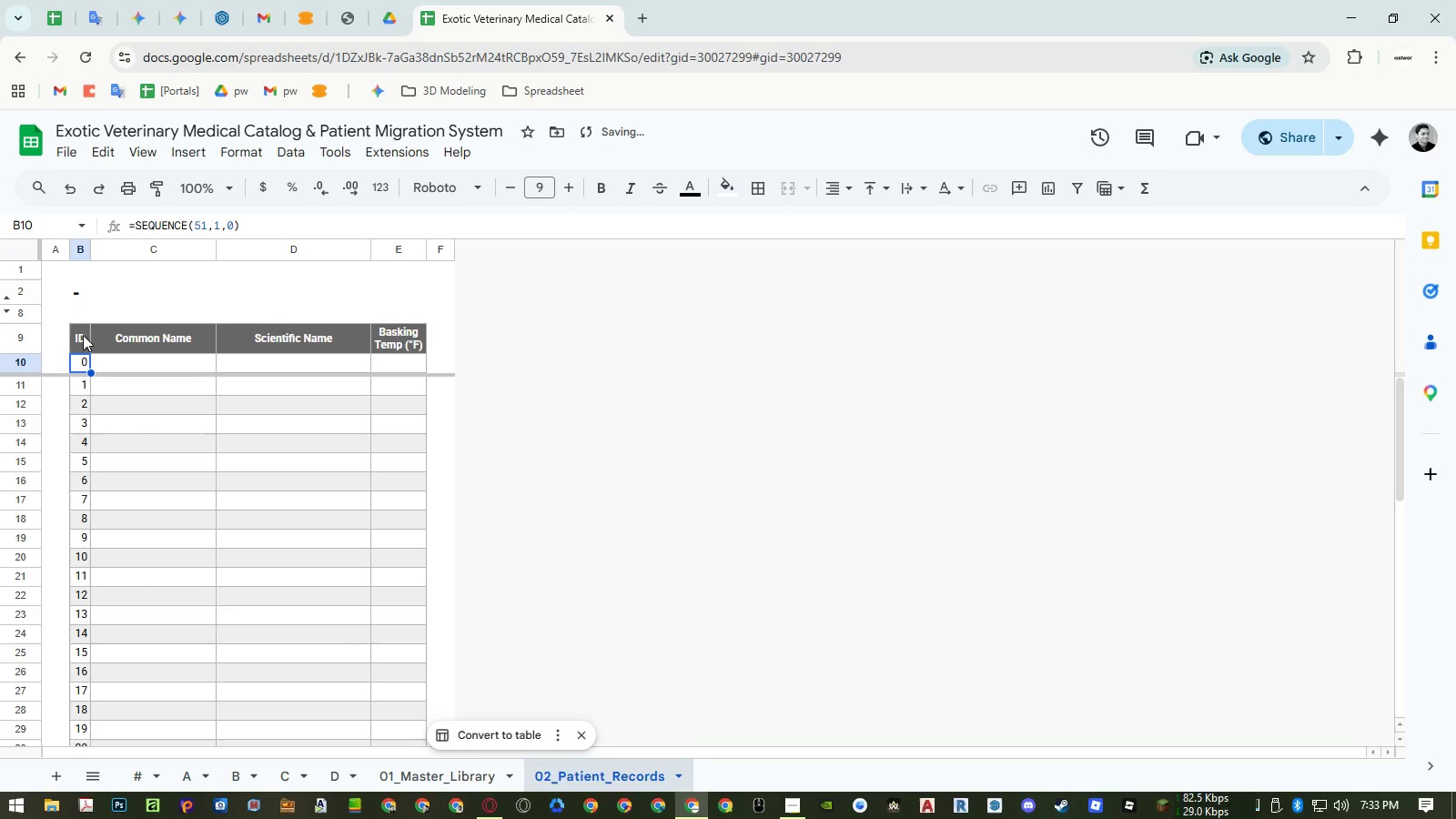 
key(ArrowUp)
 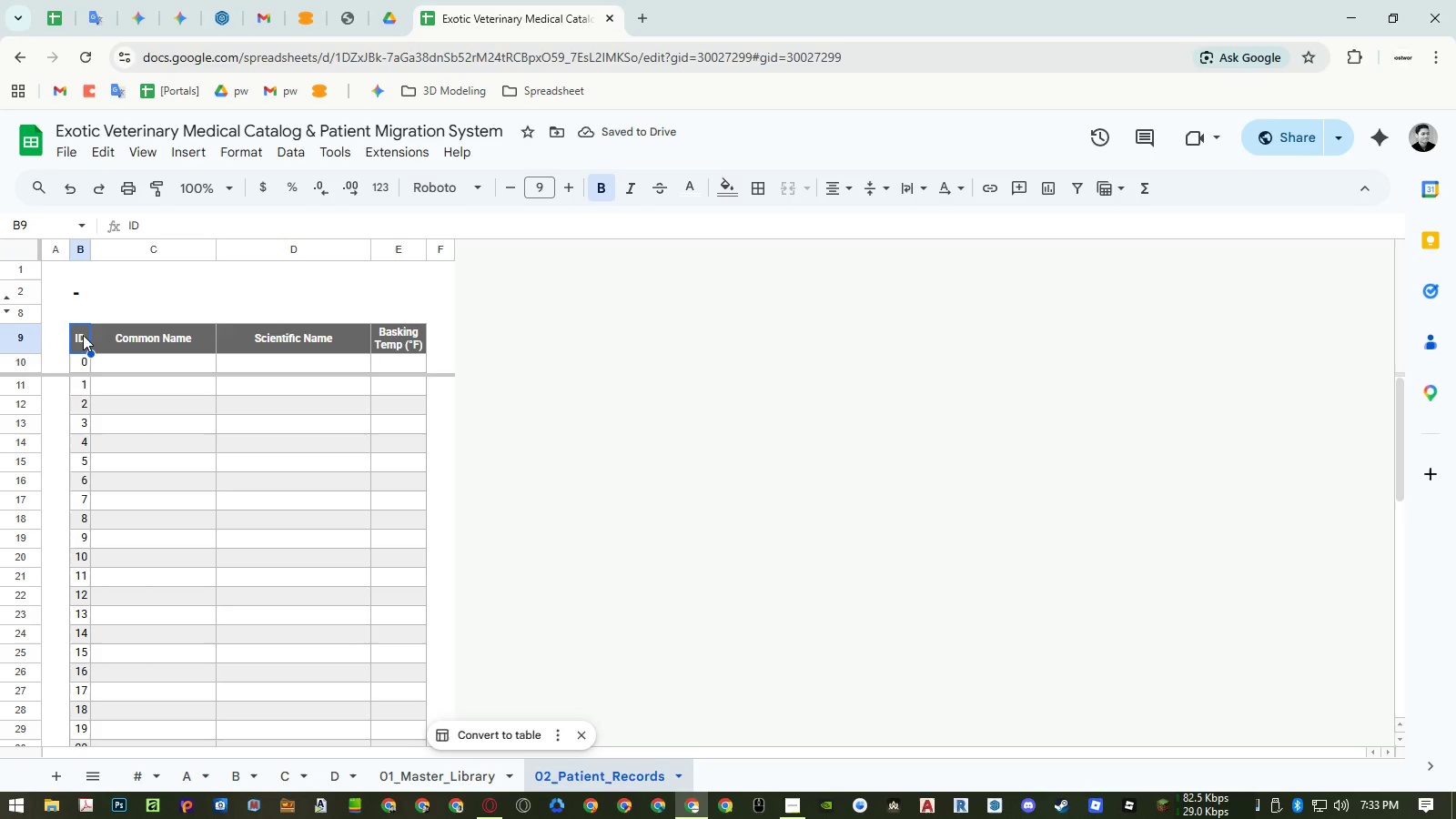 
key(ArrowUp)
 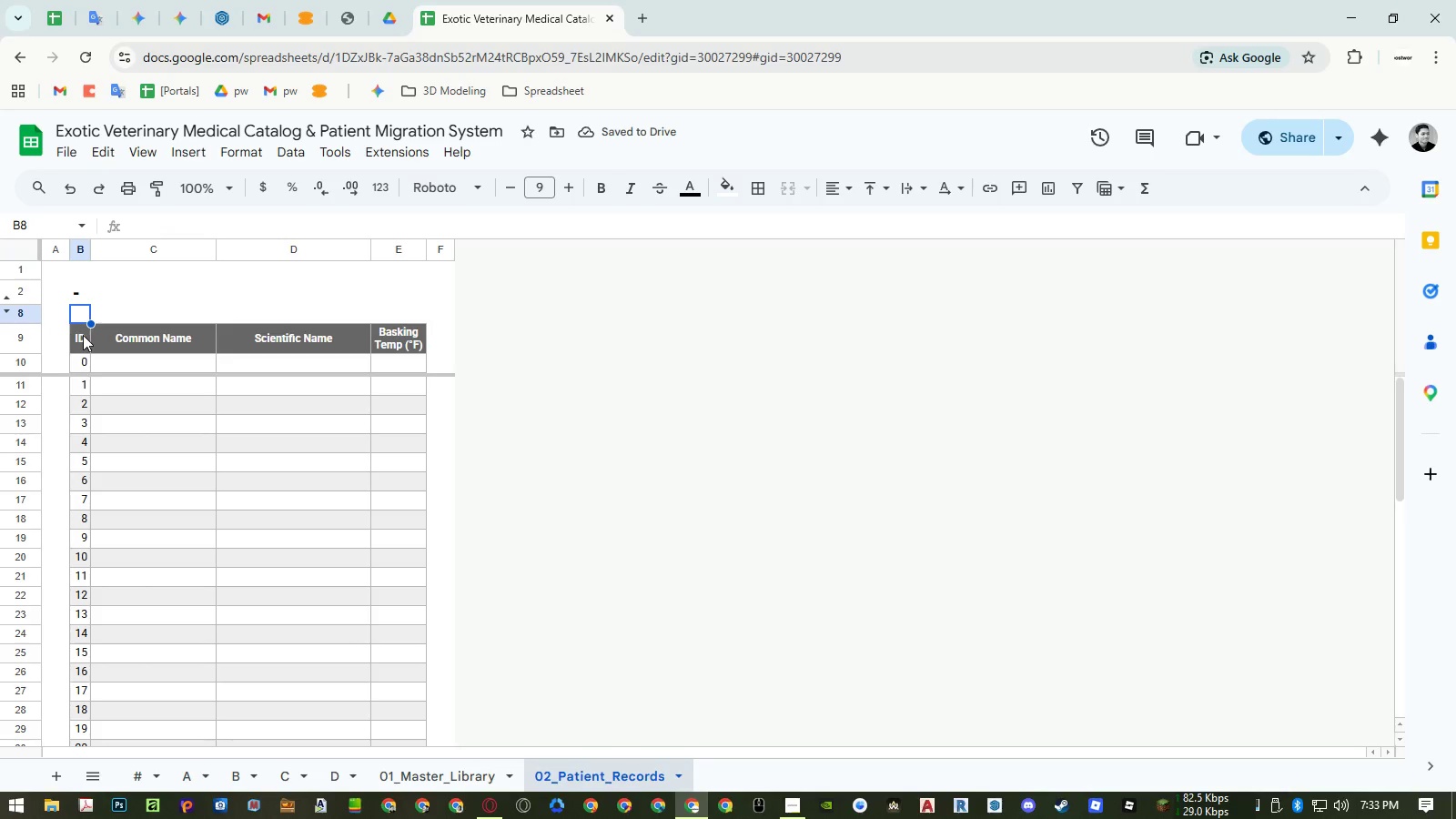 
key(ArrowUp)
 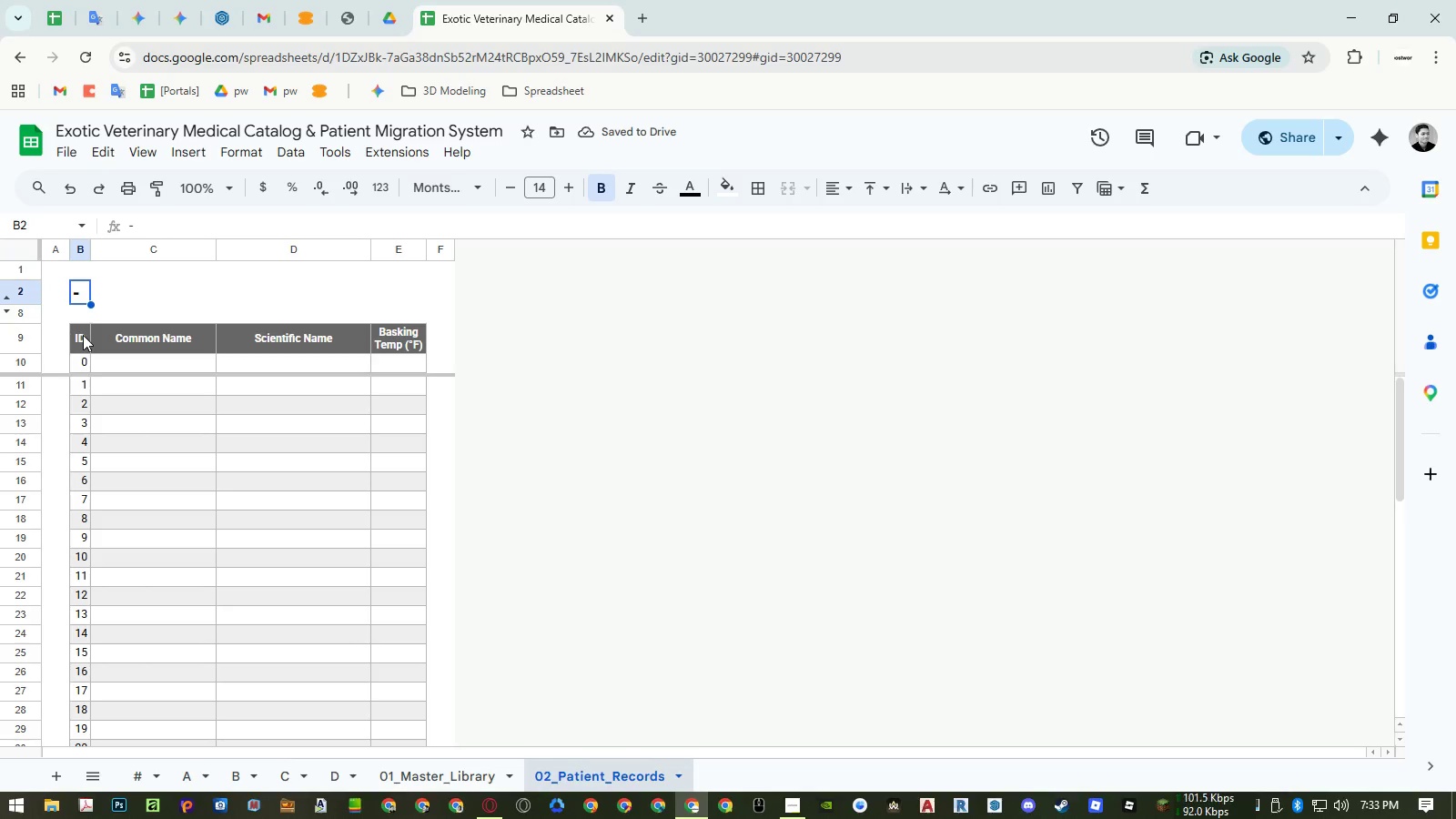 
type(Legacy Patient Data)
 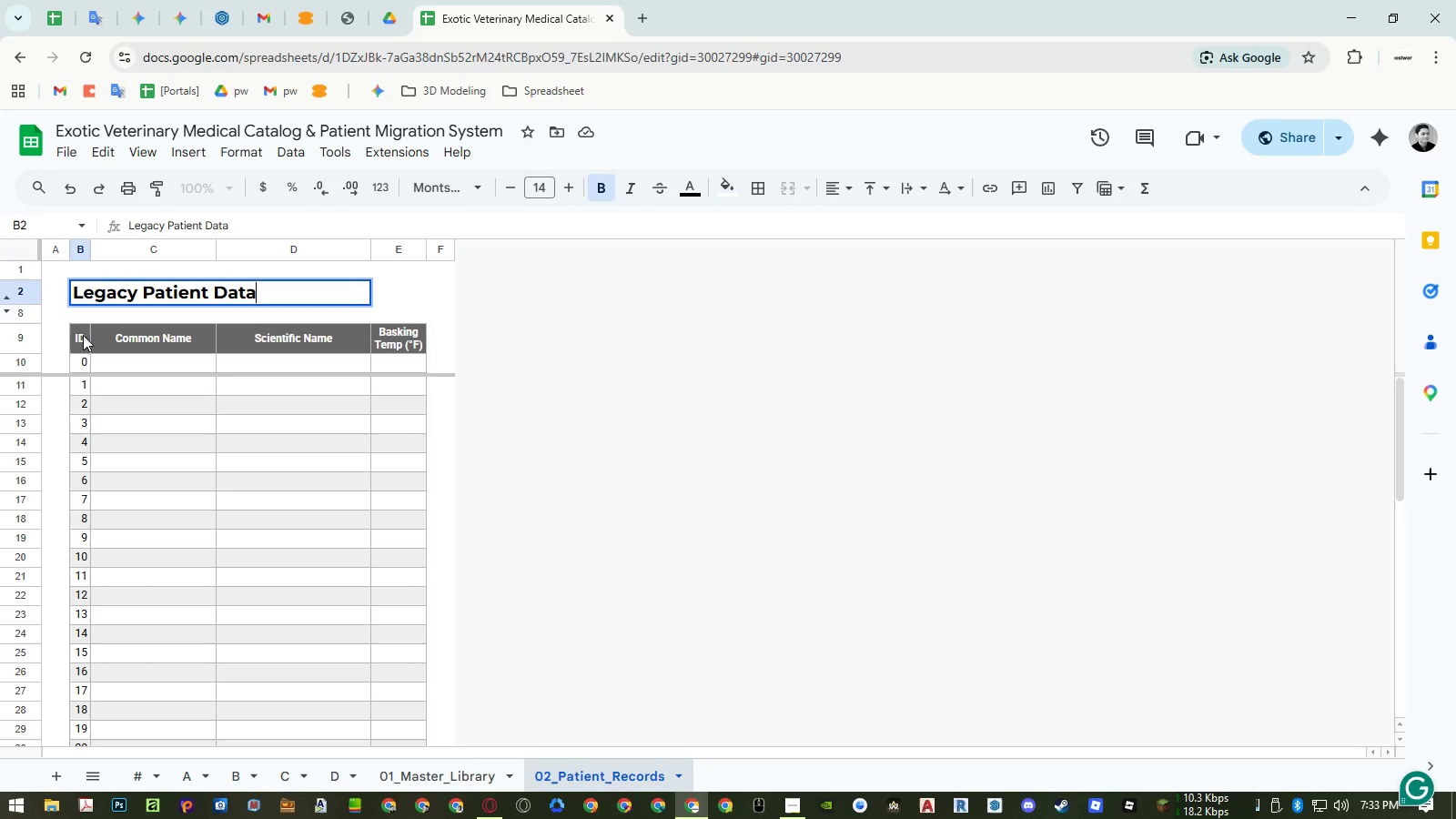 
key(Enter)
 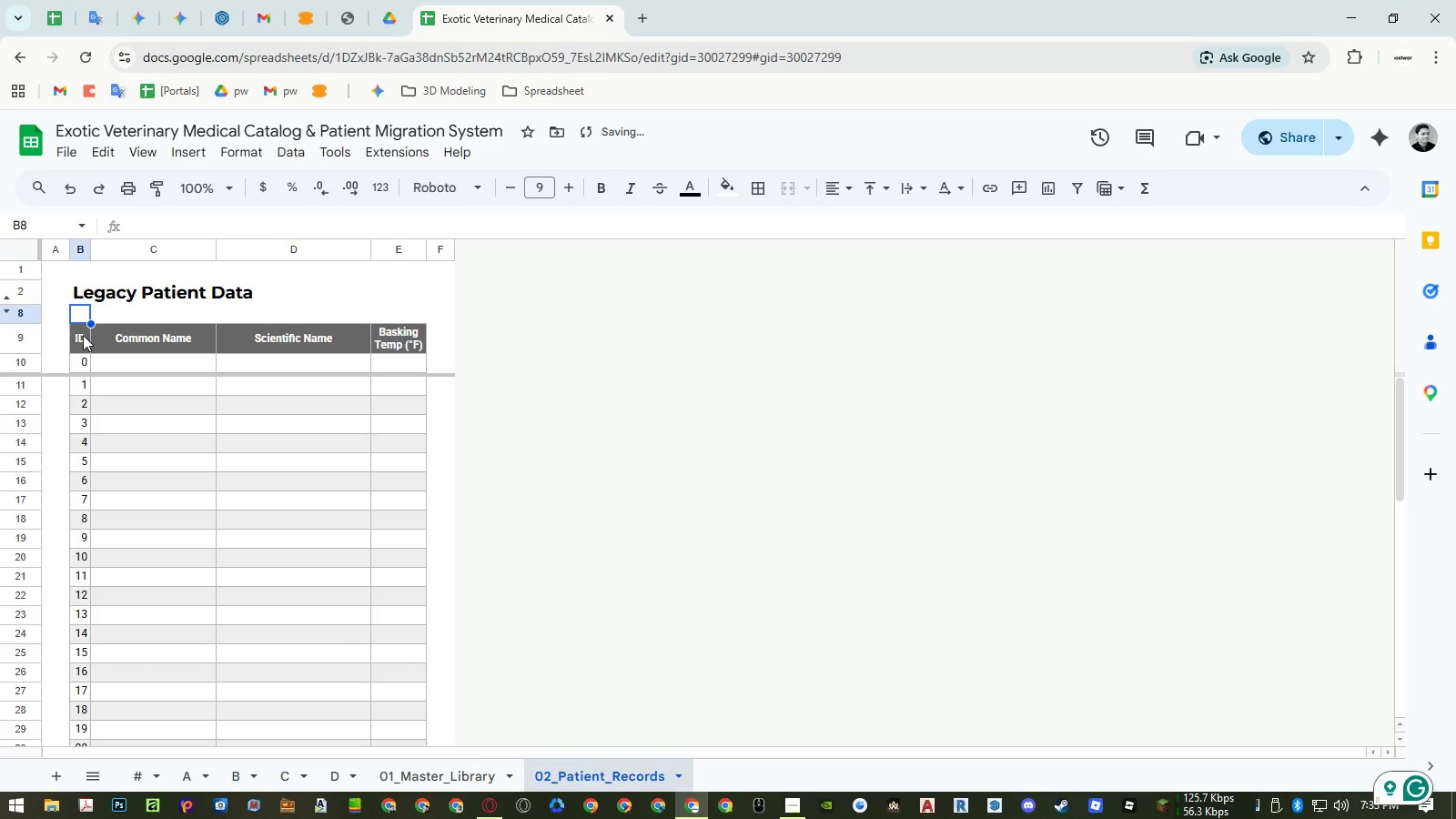 
key(ArrowDown)
 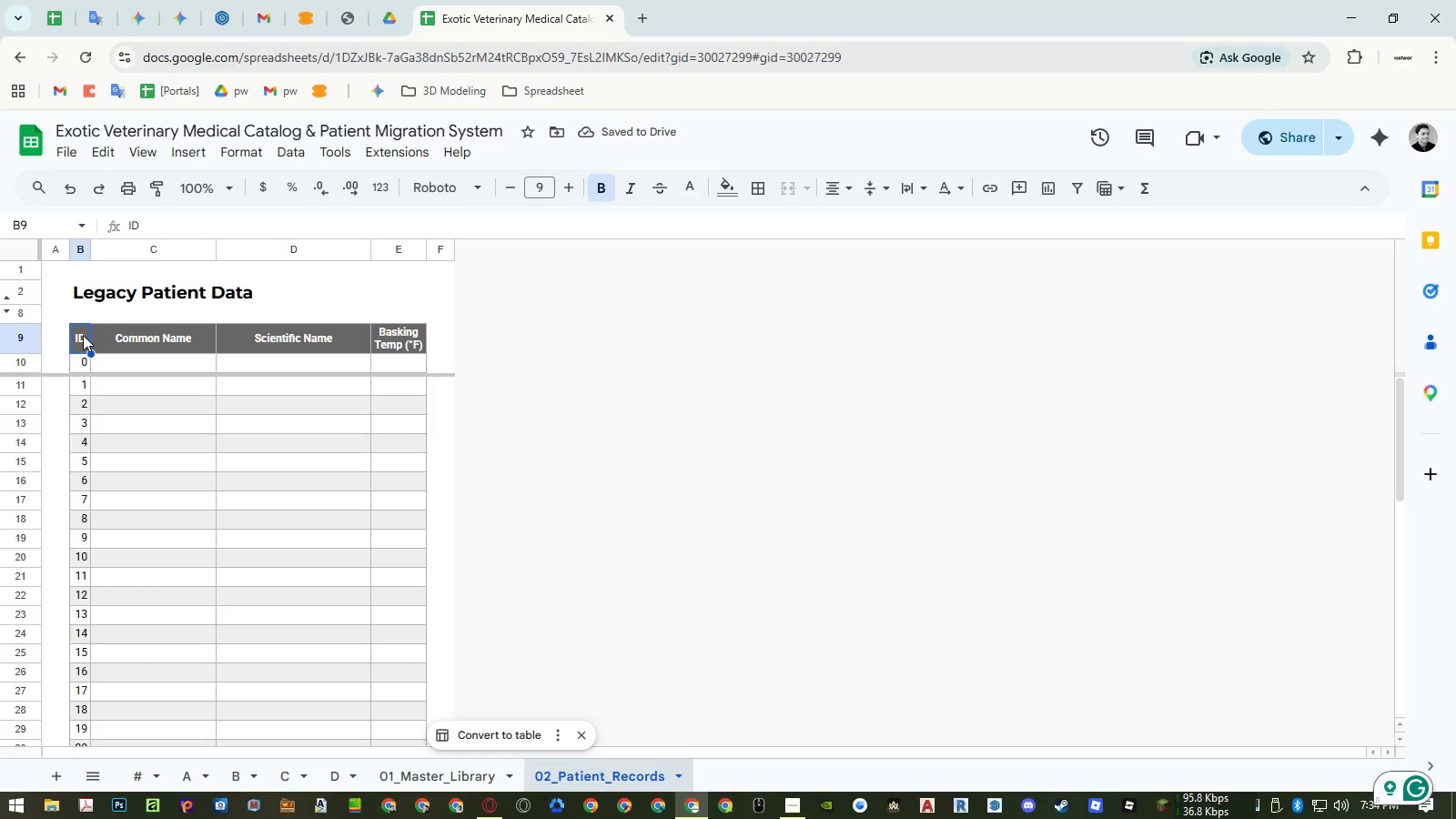 
key(ArrowRight)
 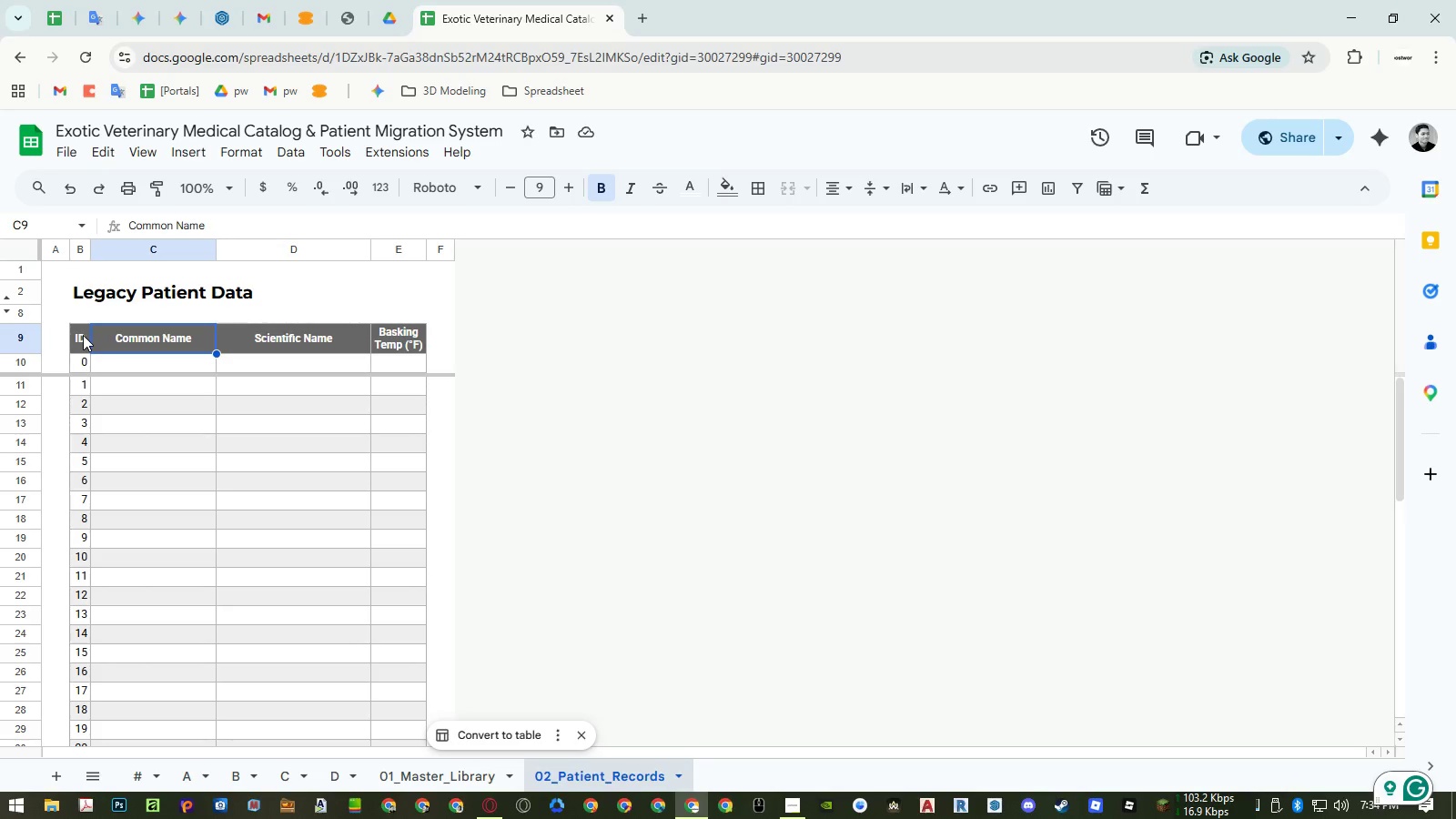 
hold_key(key=ShiftLeft, duration=1.53)
 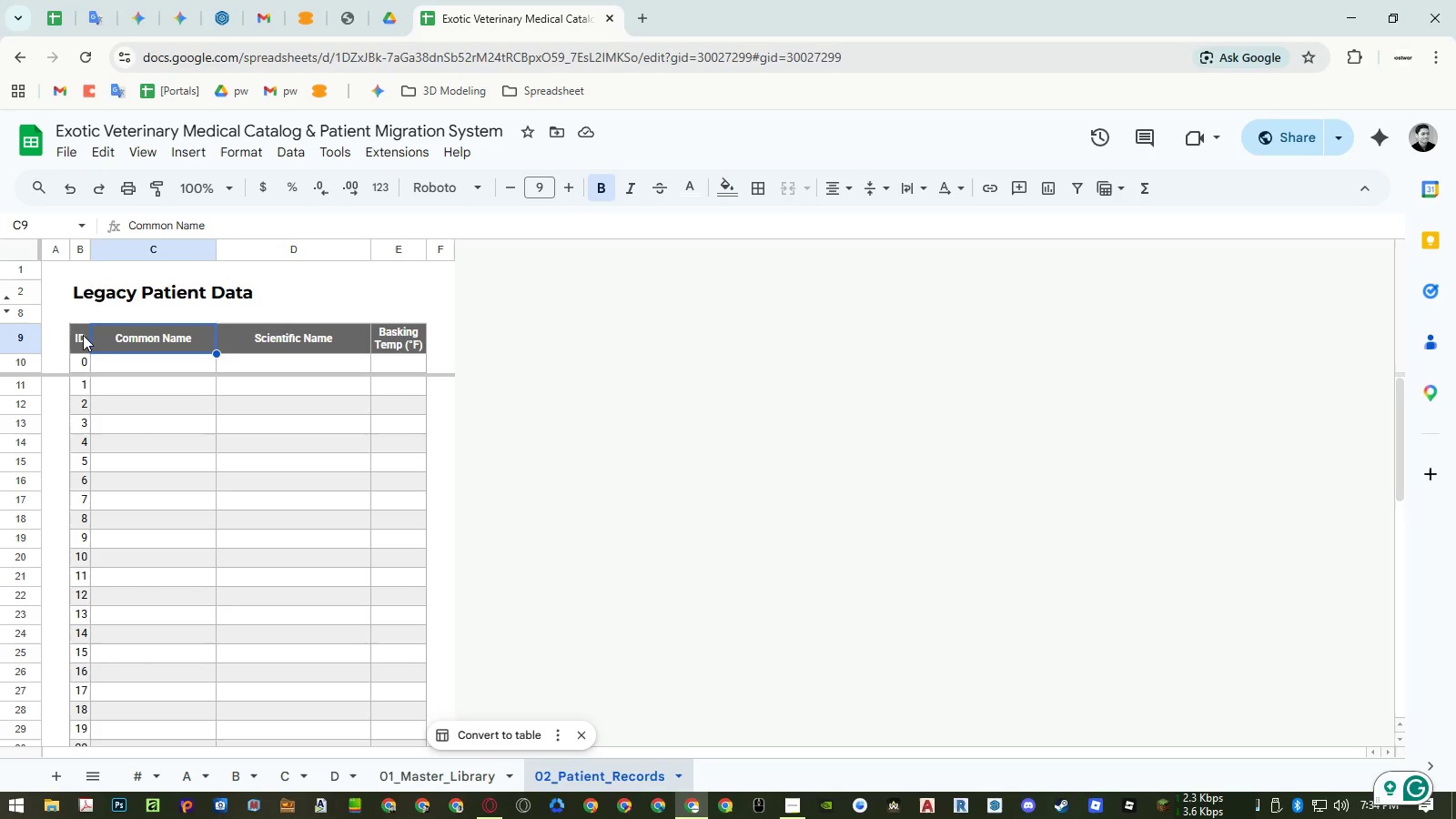 
type(Species Name)
 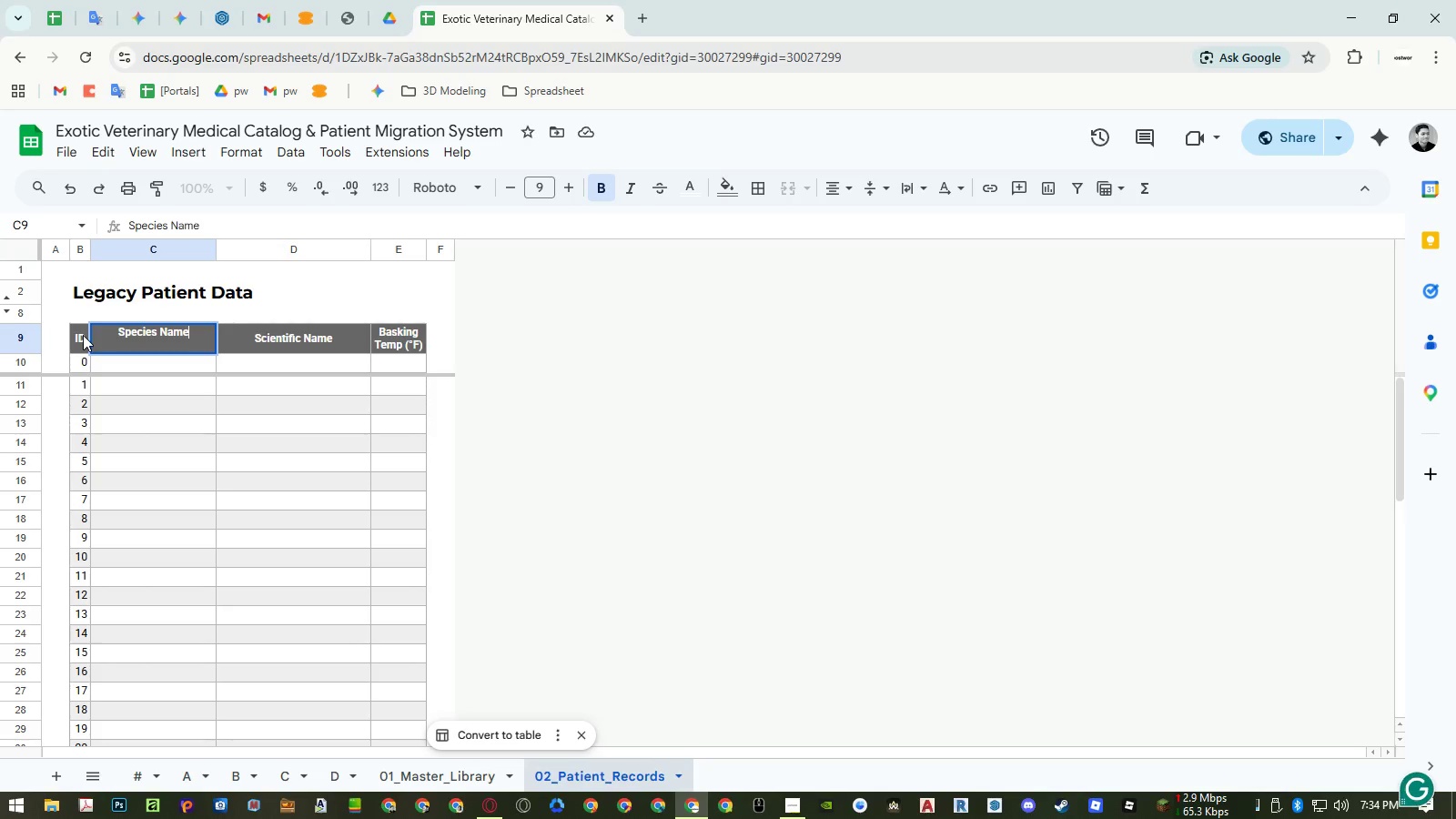 
key(Enter)
 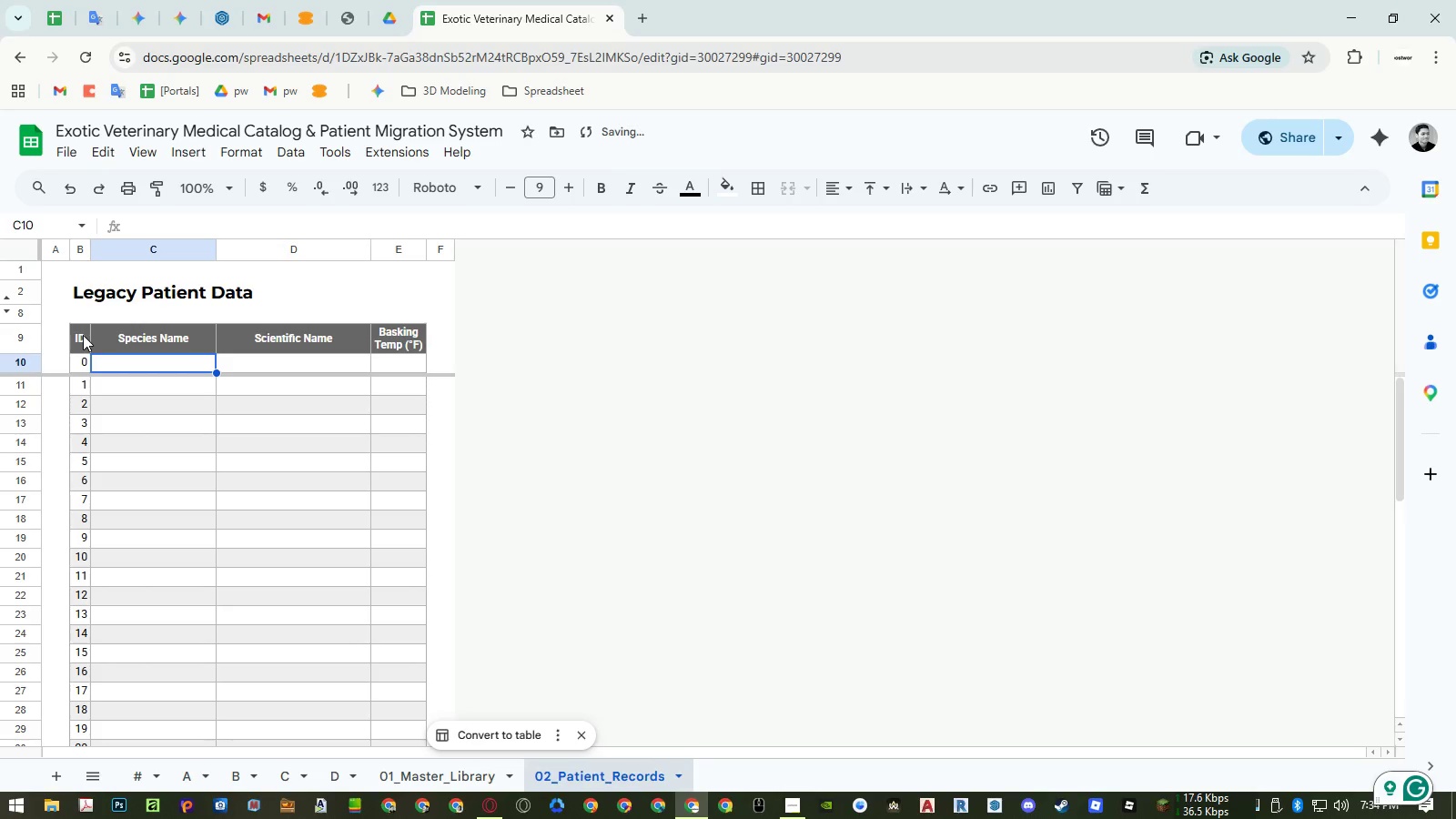 
key(ArrowUp)
 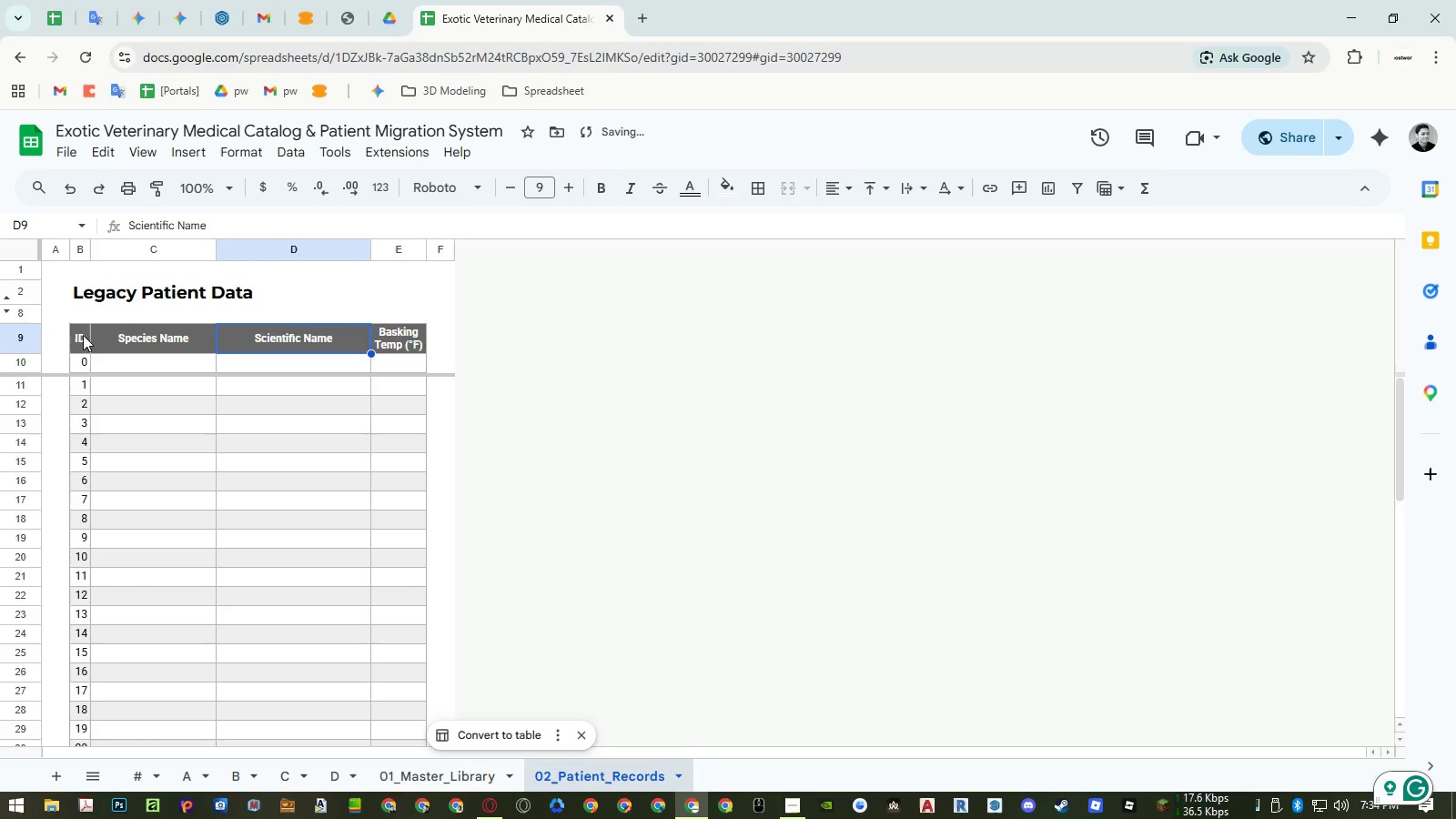 
key(ArrowRight)
 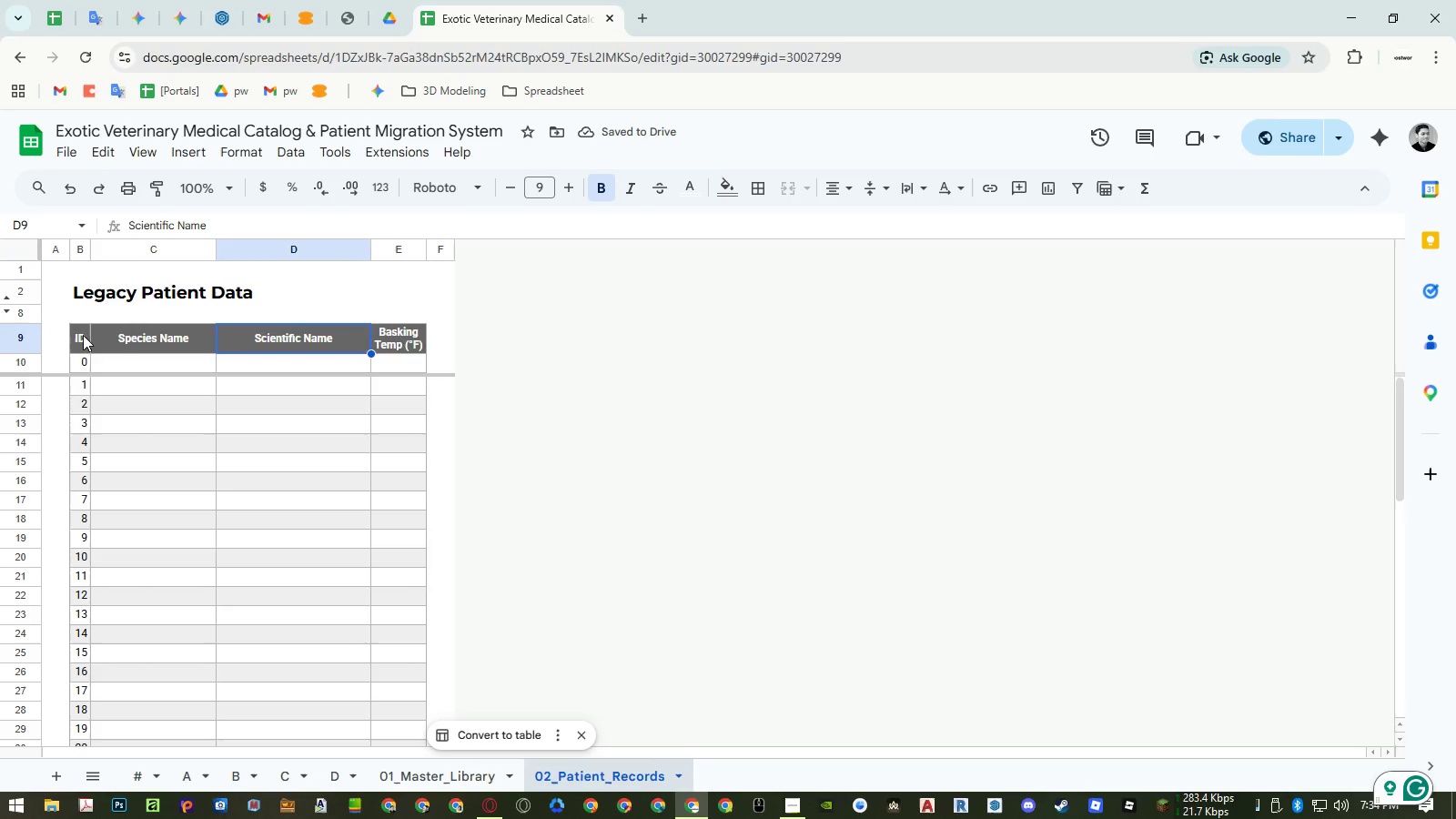 
type(Temp Data)
 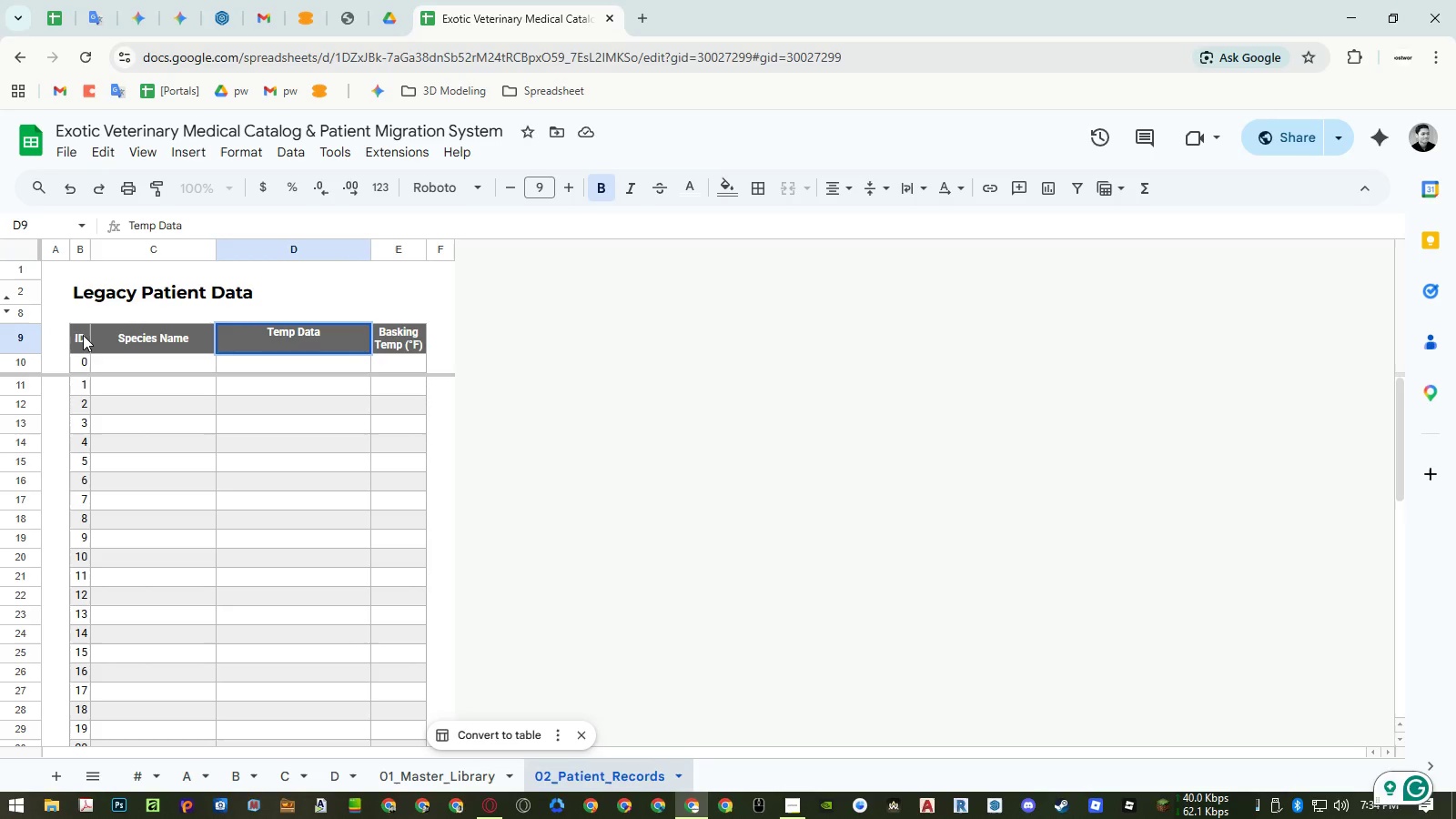 
key(Enter)
 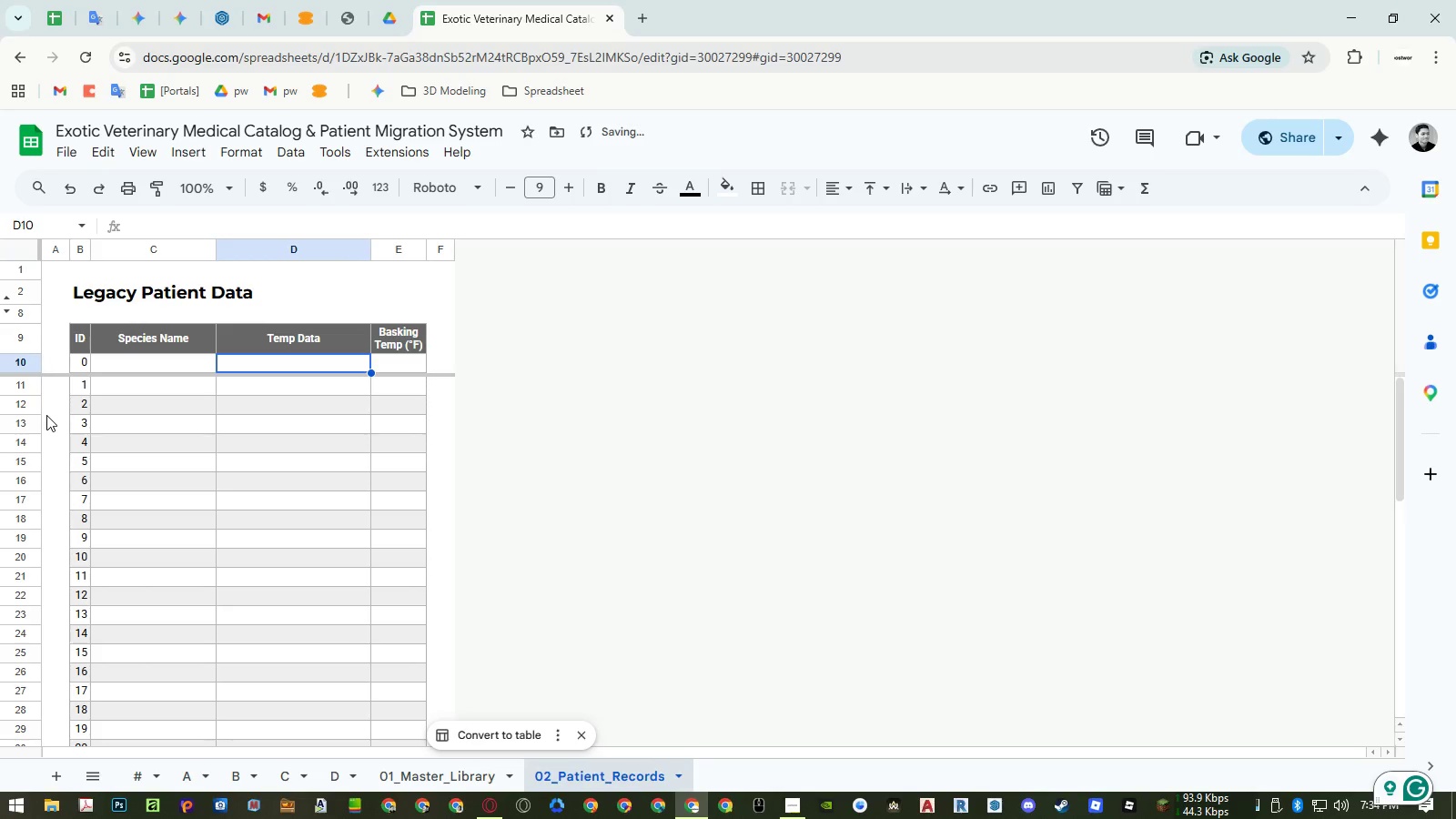 
left_click([131, 386])
 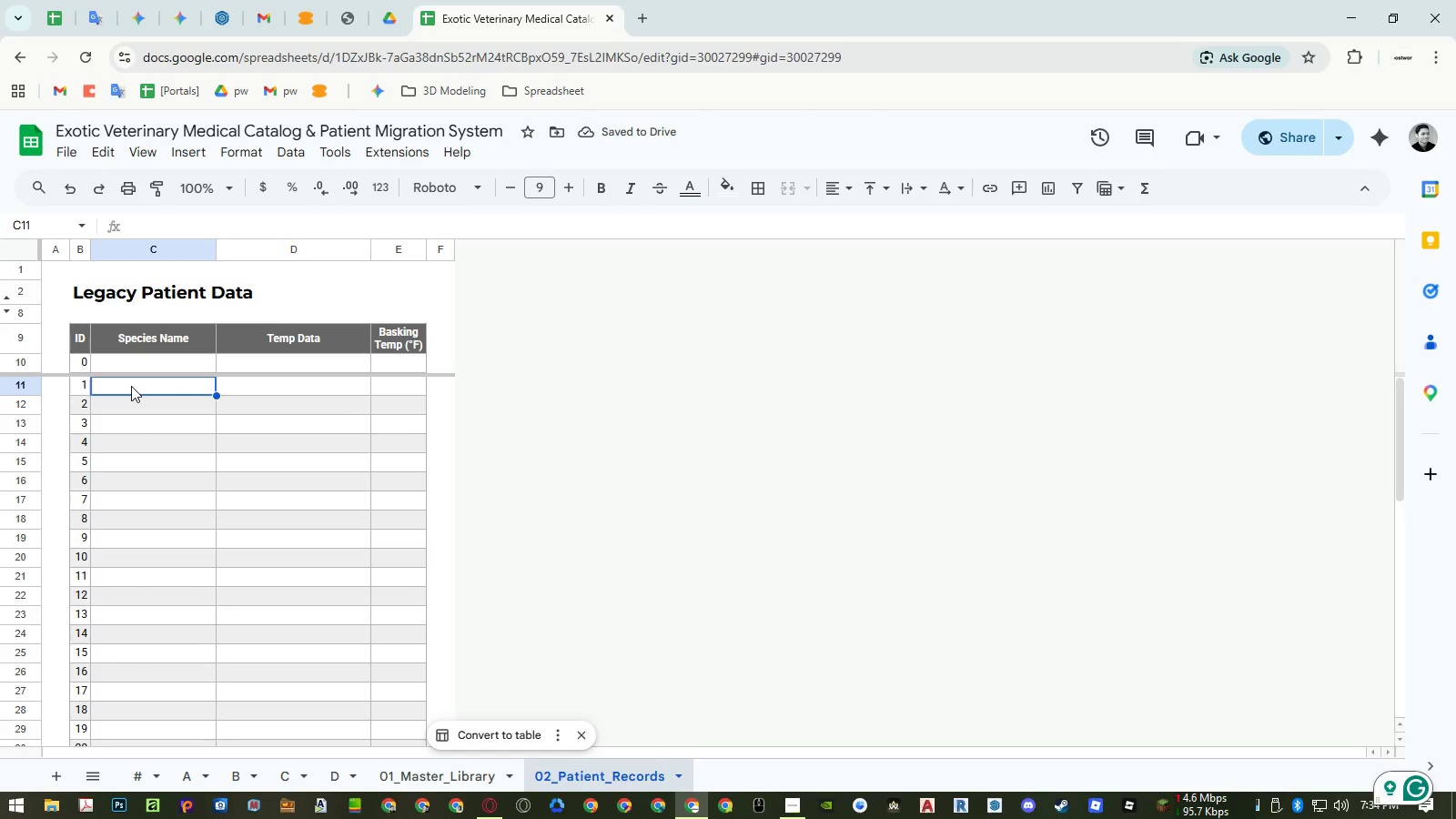 
type(asd)
 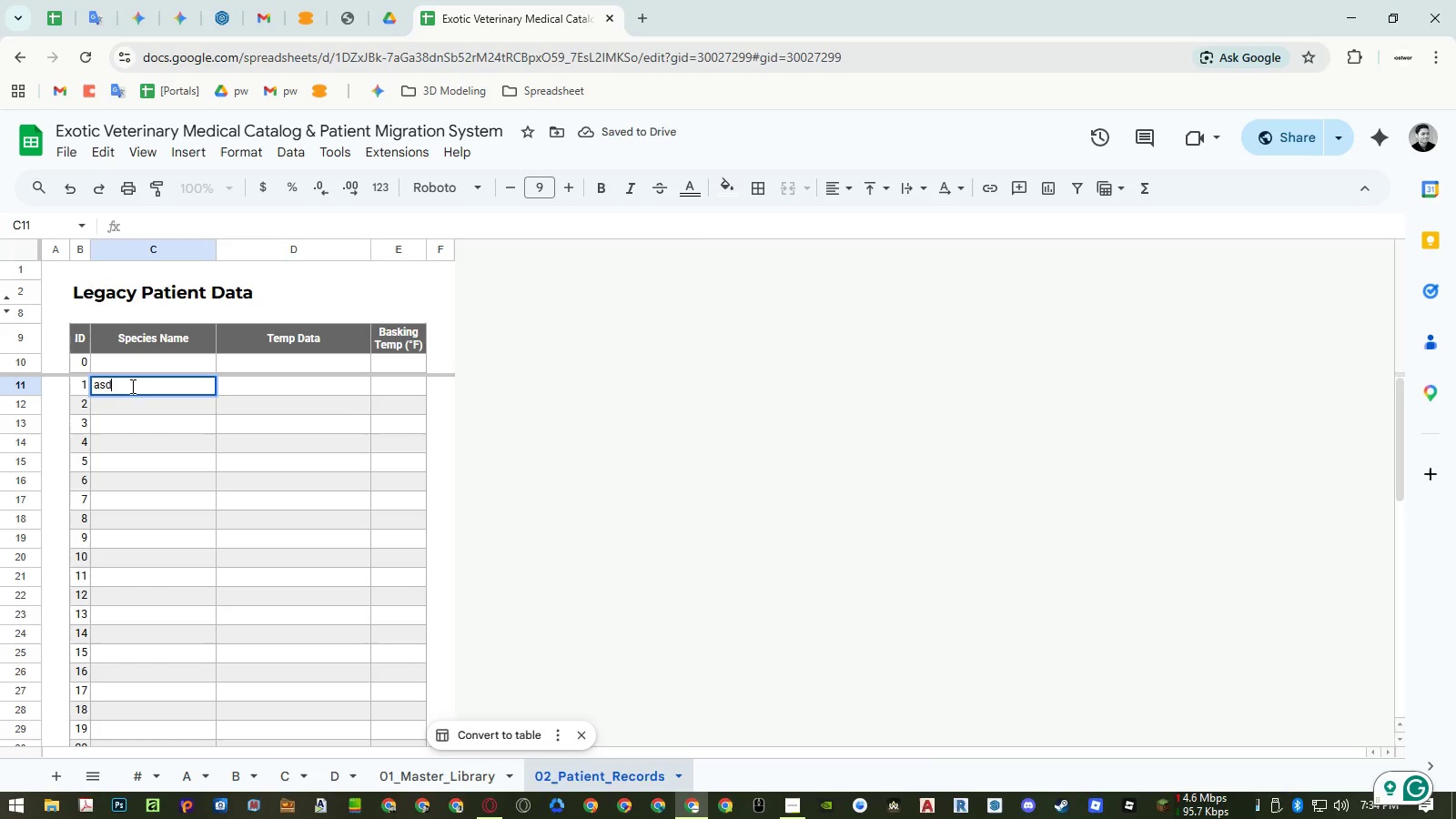 
key(ArrowRight)